 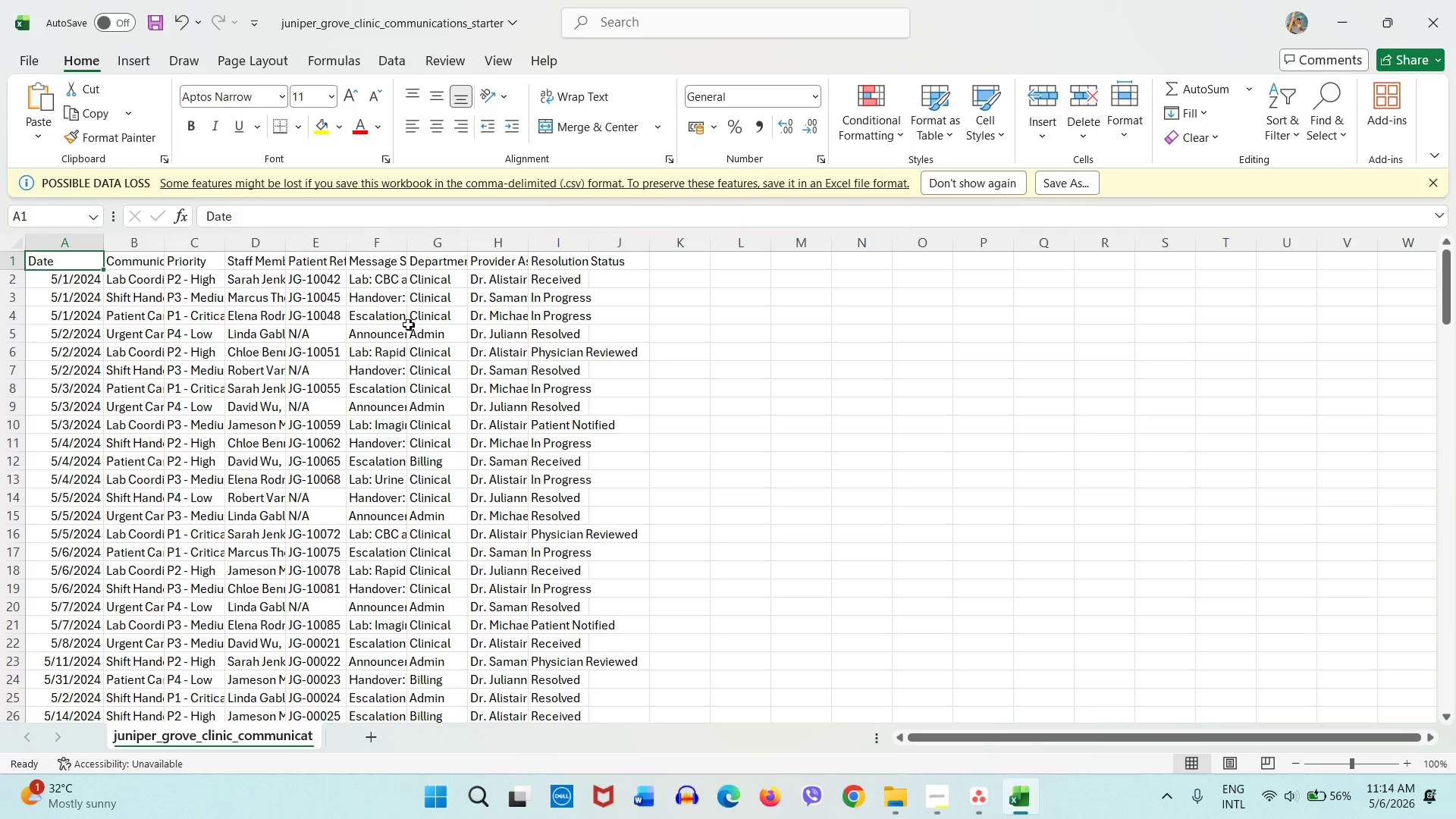 
left_click_drag(start_coordinate=[102, 247], to_coordinate=[158, 248])
 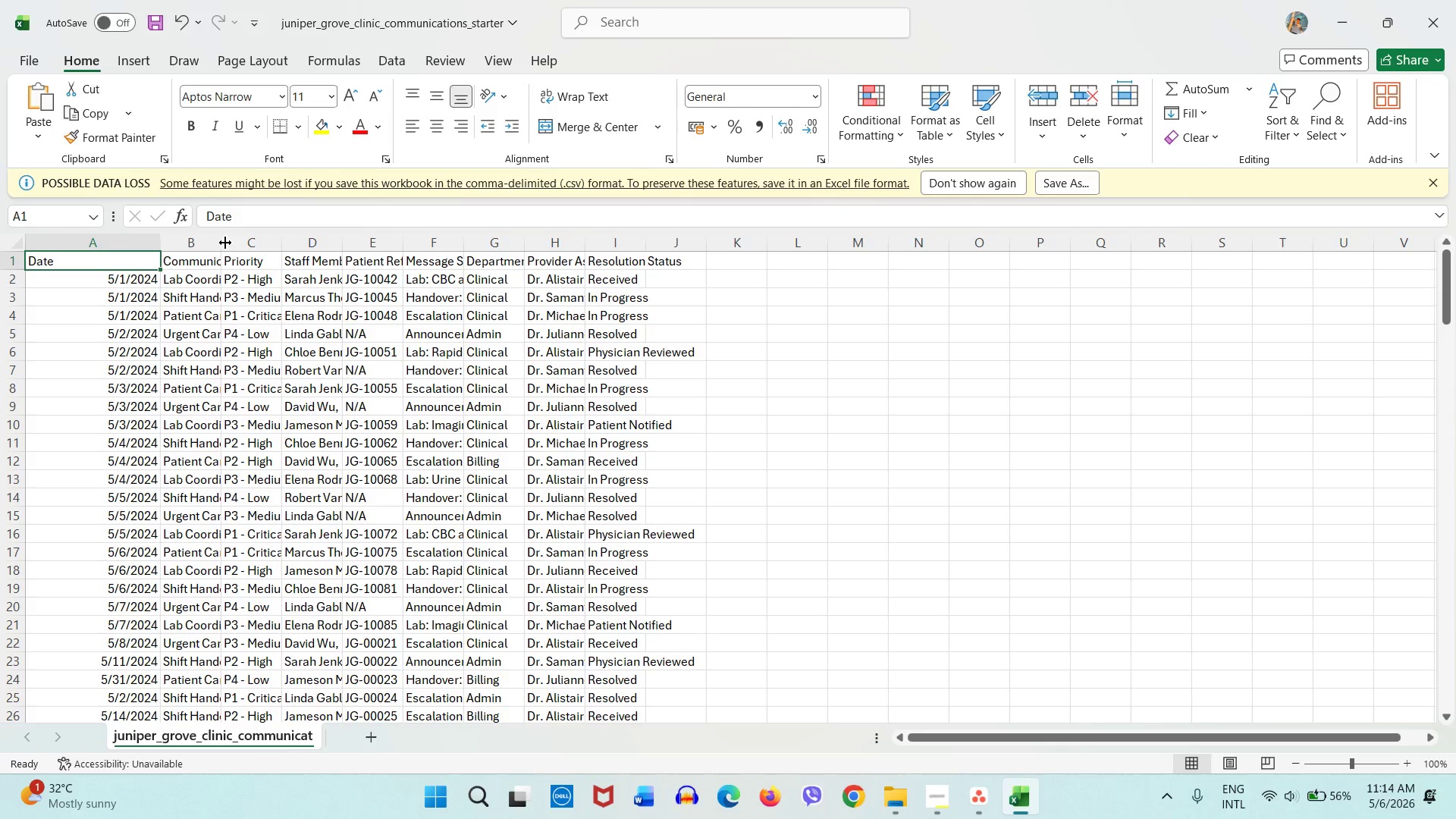 
left_click_drag(start_coordinate=[221, 243], to_coordinate=[350, 246])
 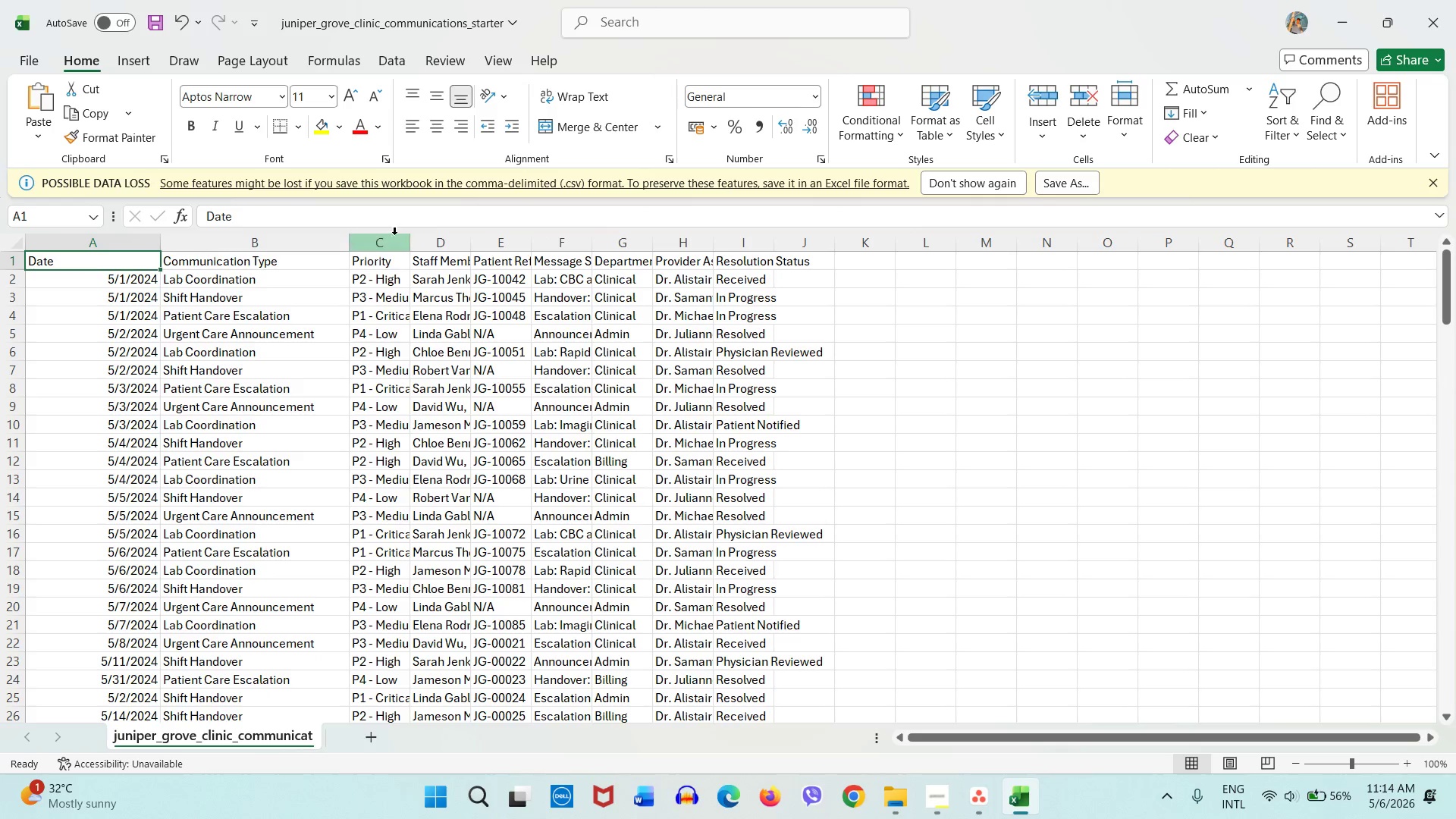 
left_click_drag(start_coordinate=[410, 237], to_coordinate=[501, 244])
 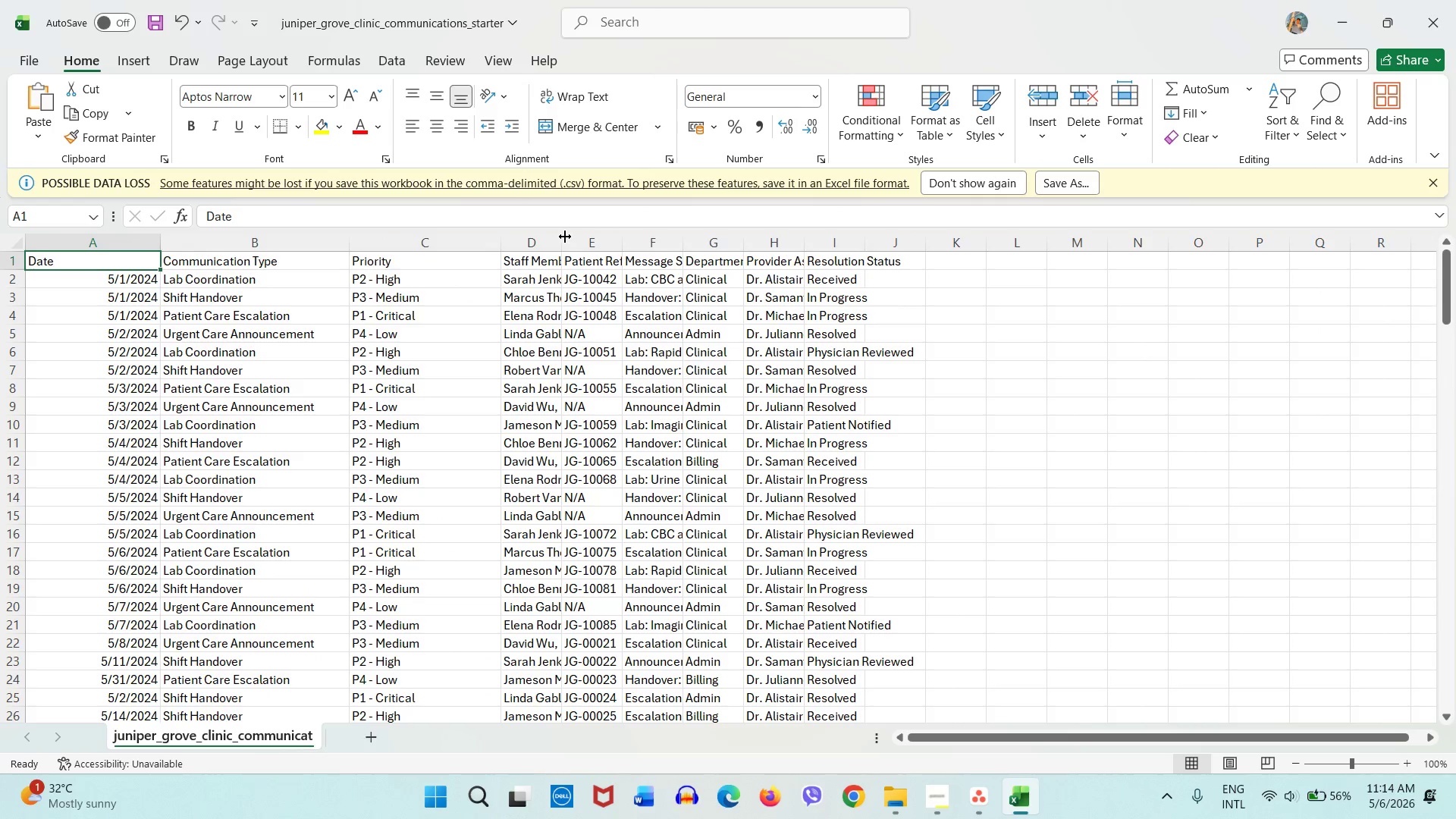 
left_click_drag(start_coordinate=[563, 237], to_coordinate=[657, 246])
 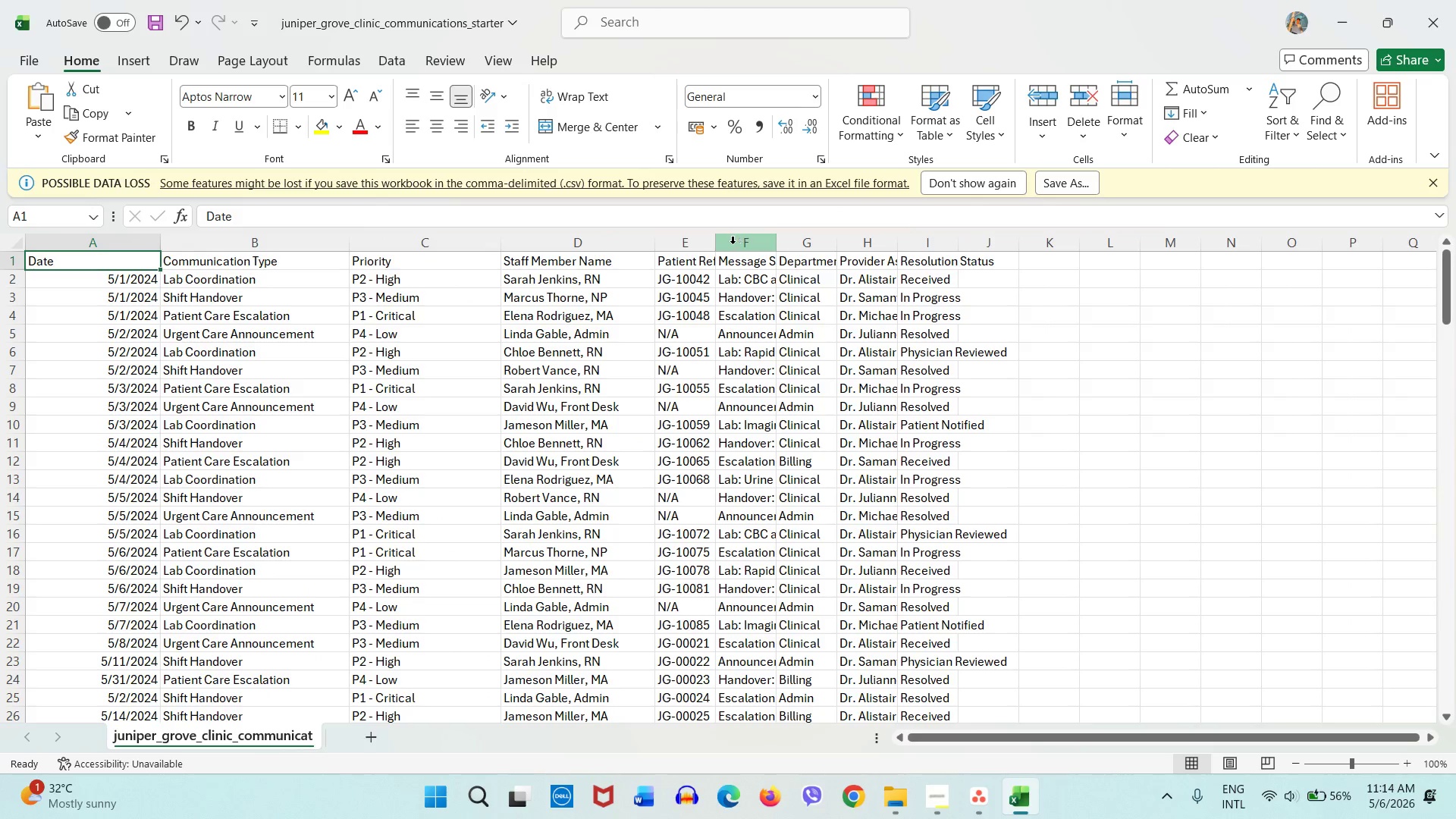 
left_click_drag(start_coordinate=[721, 243], to_coordinate=[787, 243])
 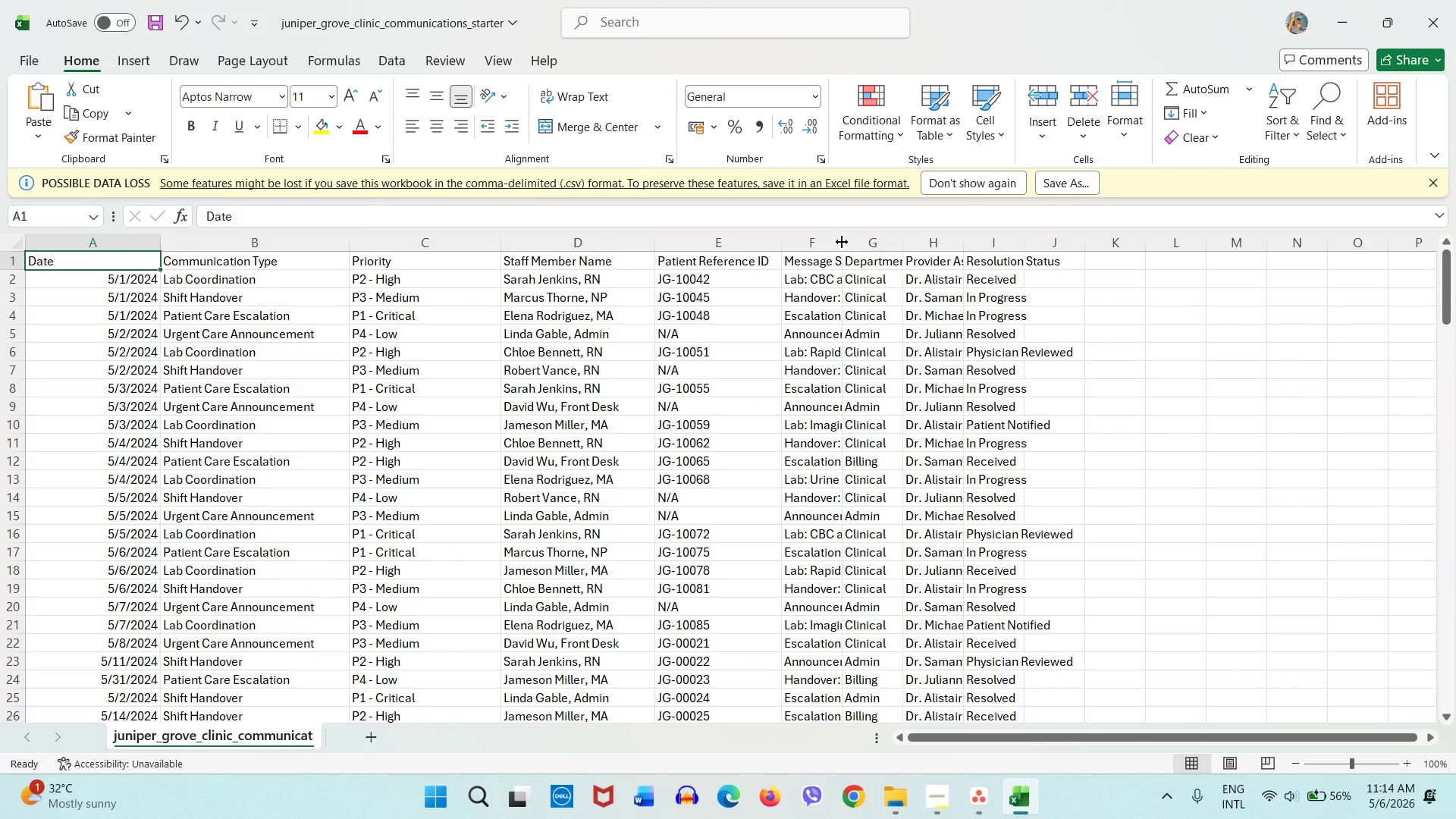 
left_click_drag(start_coordinate=[839, 241], to_coordinate=[902, 241])
 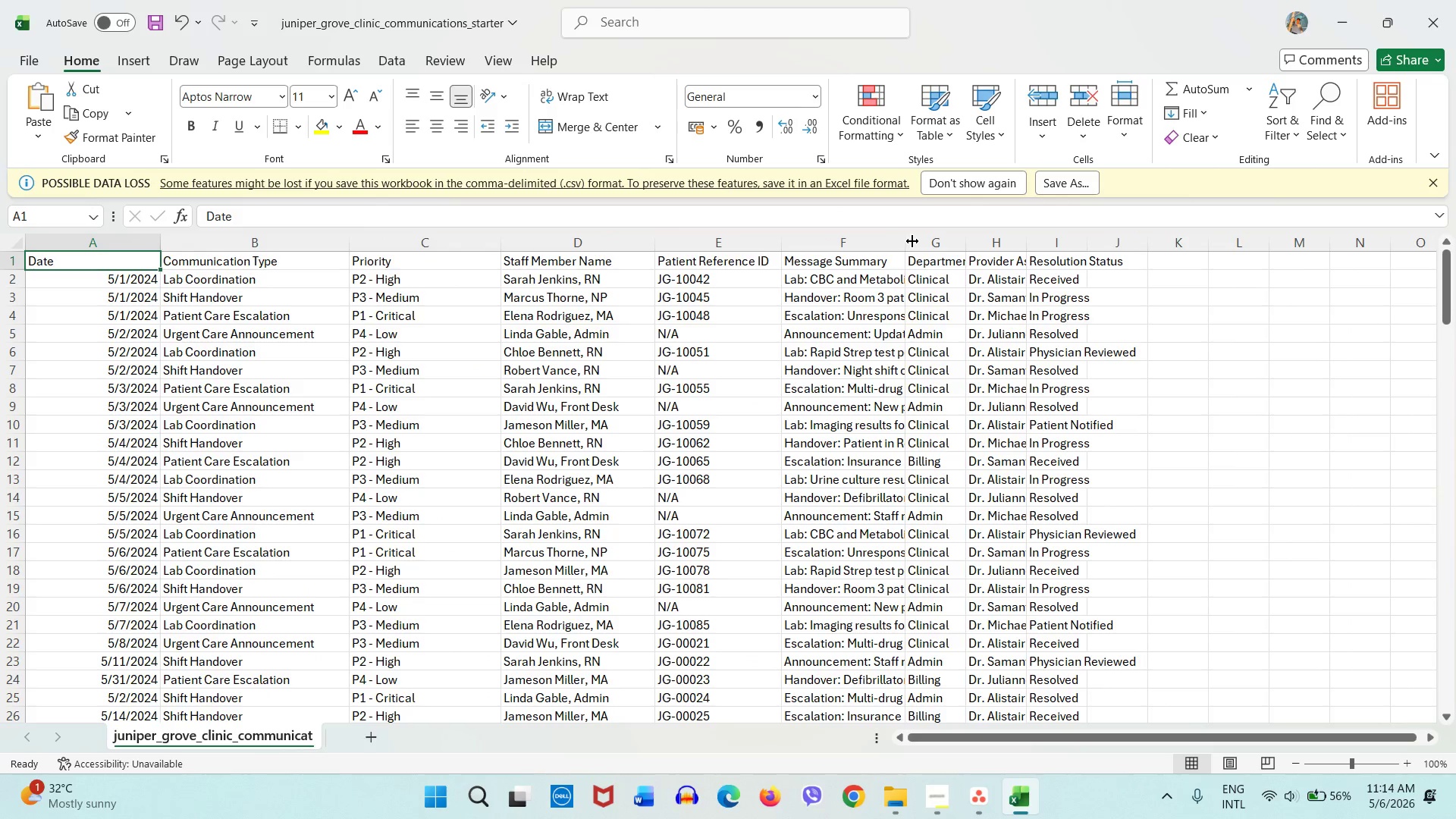 
left_click_drag(start_coordinate=[912, 240], to_coordinate=[975, 243])
 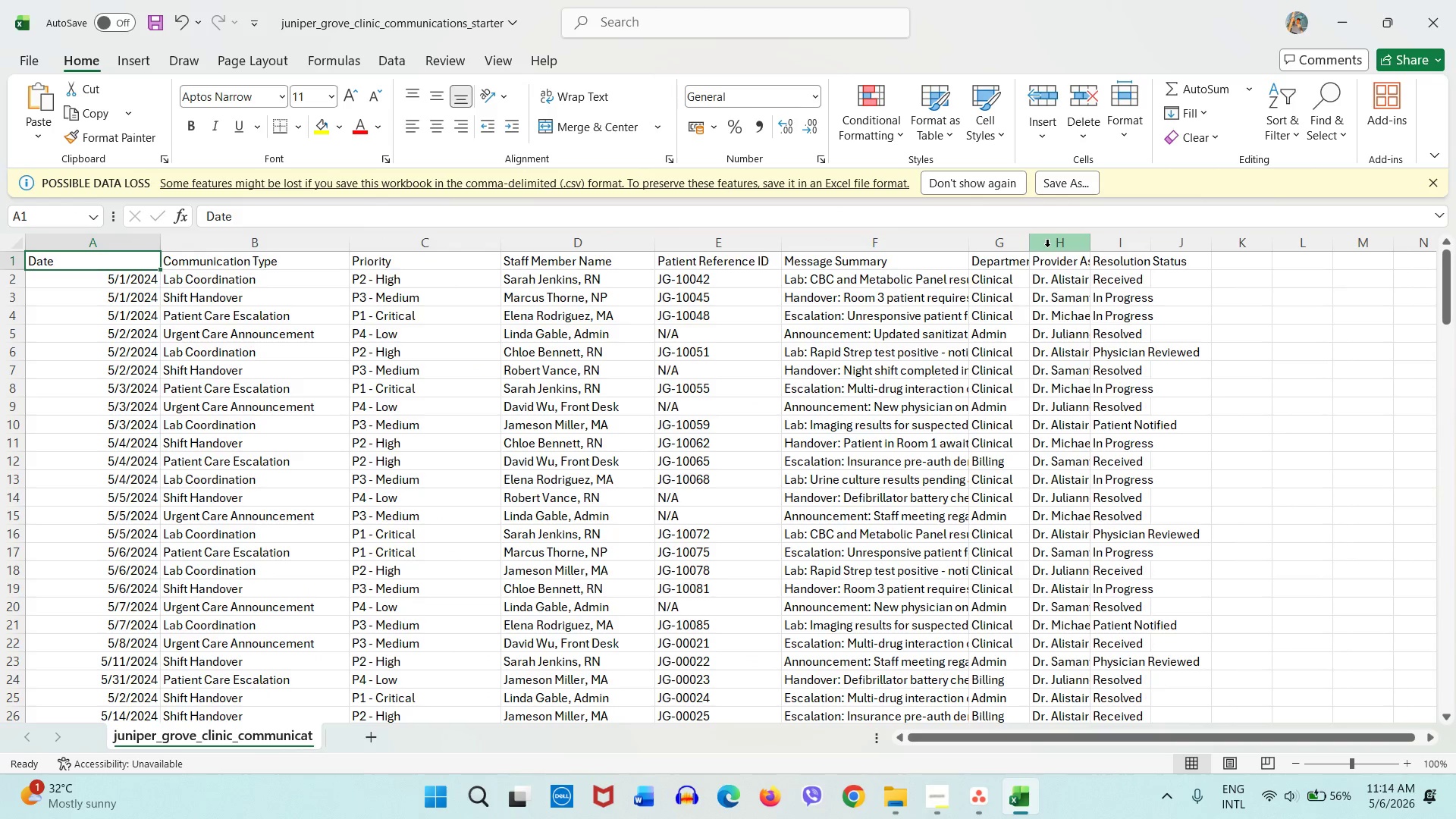 
left_click_drag(start_coordinate=[1037, 243], to_coordinate=[1109, 241])
 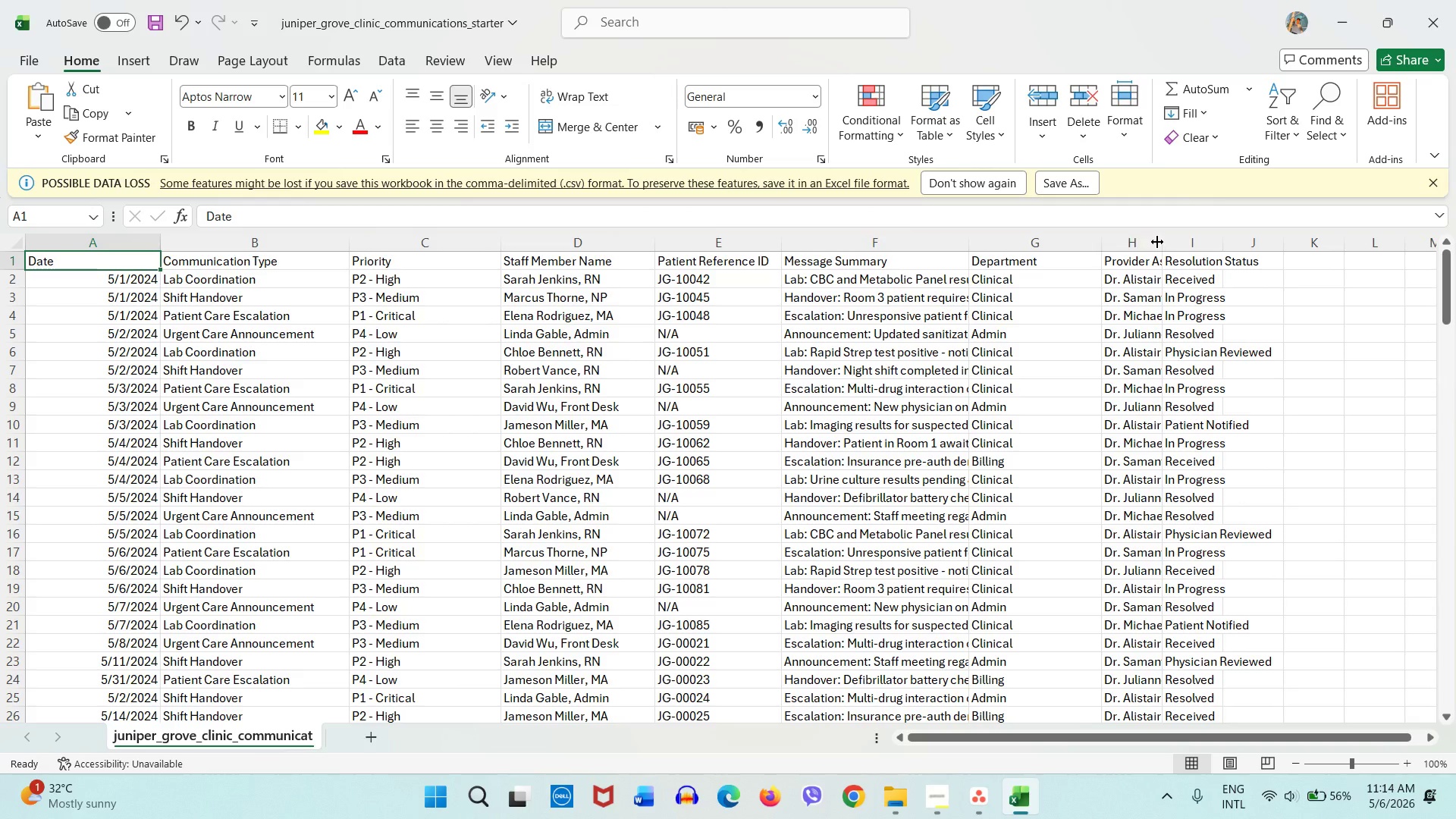 
left_click_drag(start_coordinate=[1157, 242], to_coordinate=[1218, 246])
 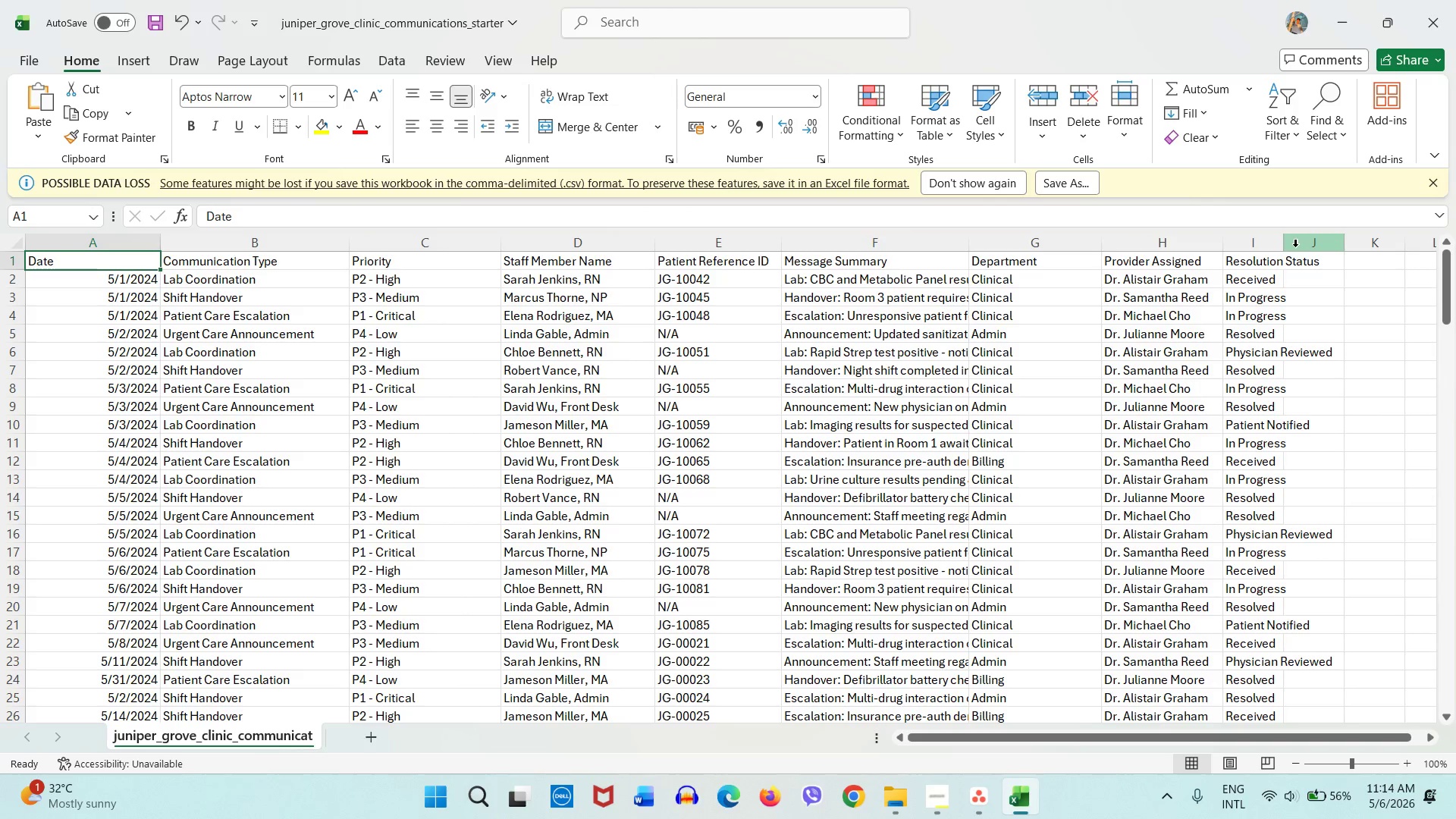 
left_click_drag(start_coordinate=[1288, 243], to_coordinate=[1356, 241])
 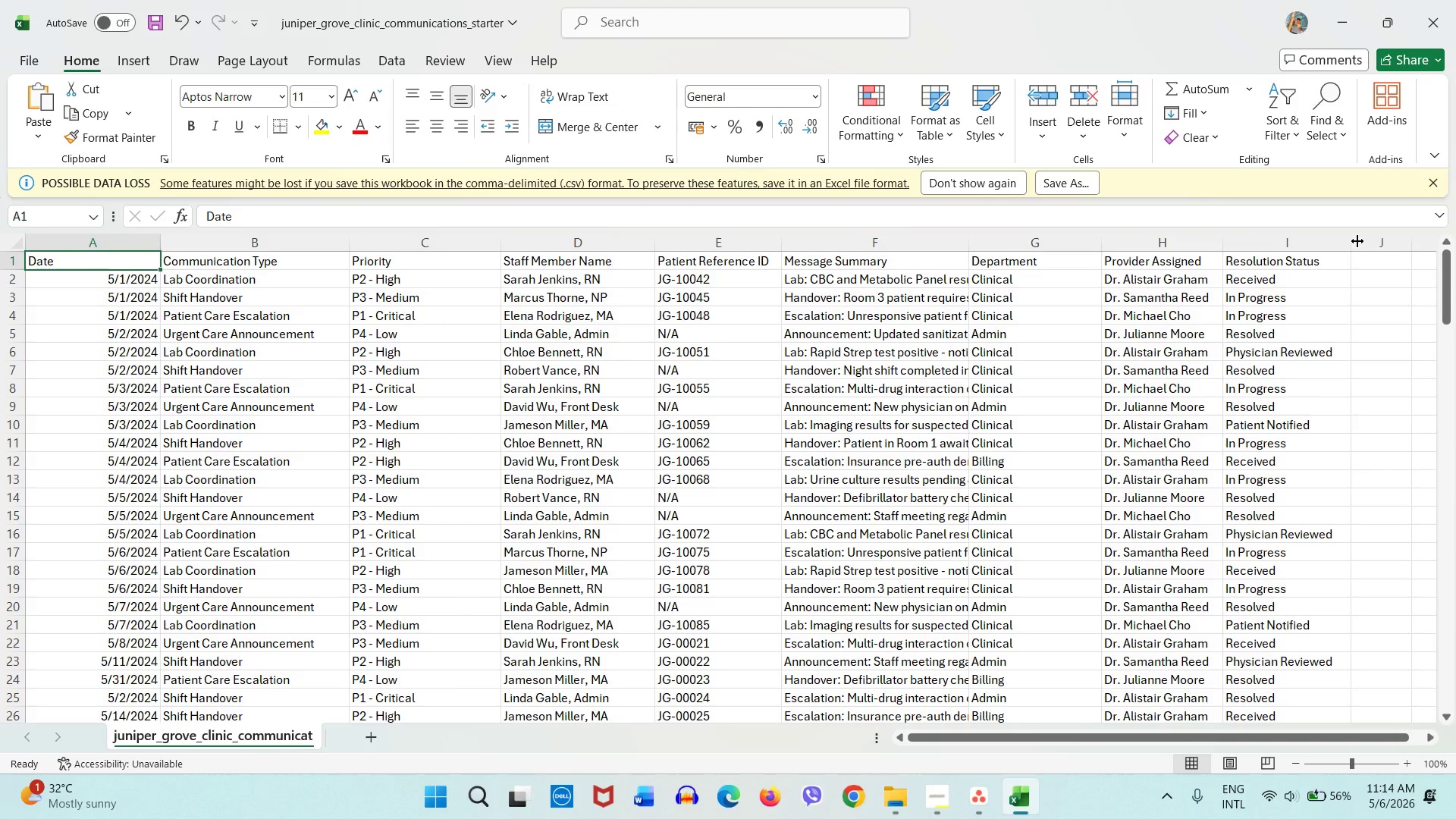 
left_click_drag(start_coordinate=[1357, 241], to_coordinate=[1367, 240])
 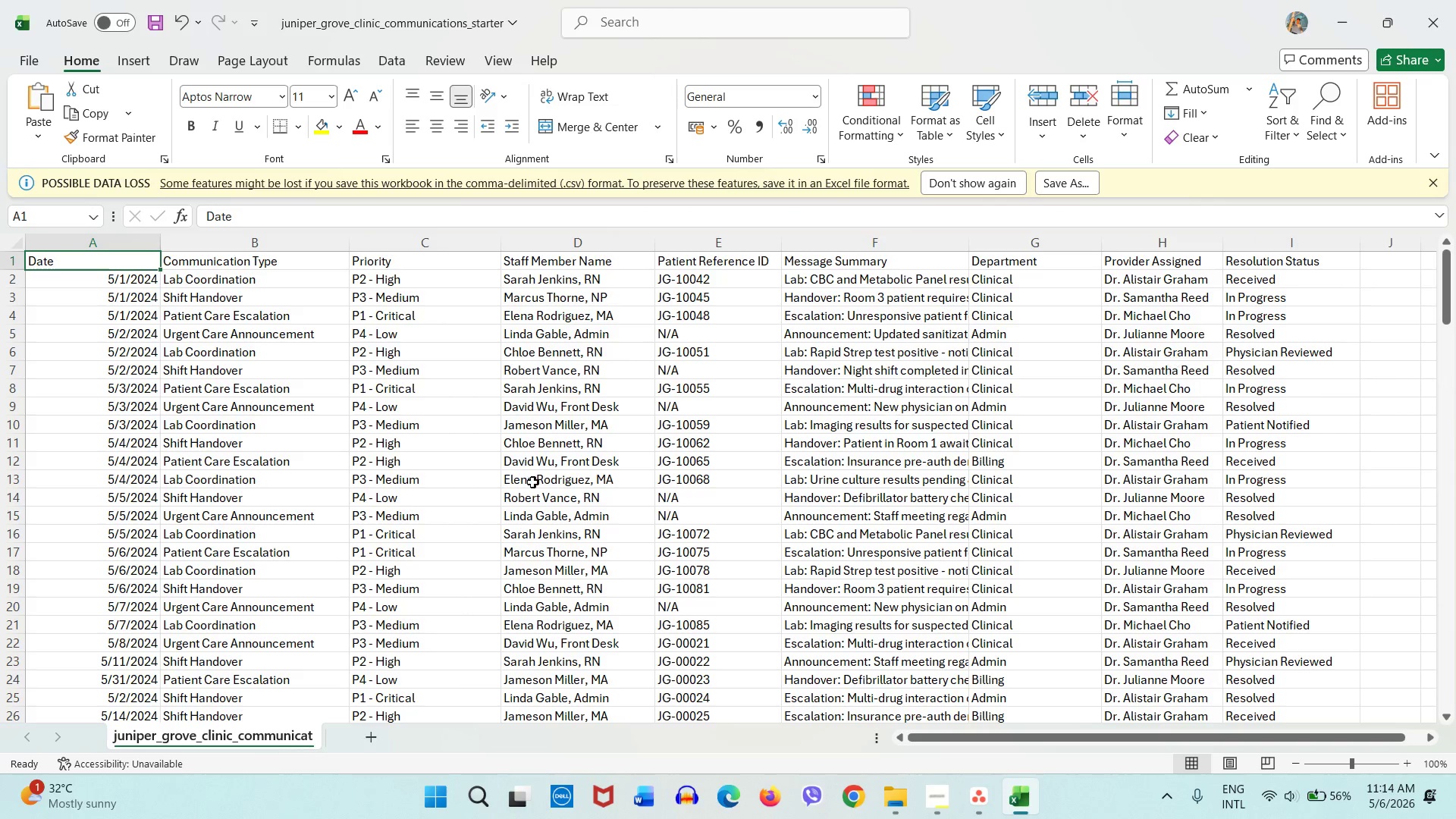 
scroll: coordinate [492, 466], scroll_direction: down, amount: 48.0
 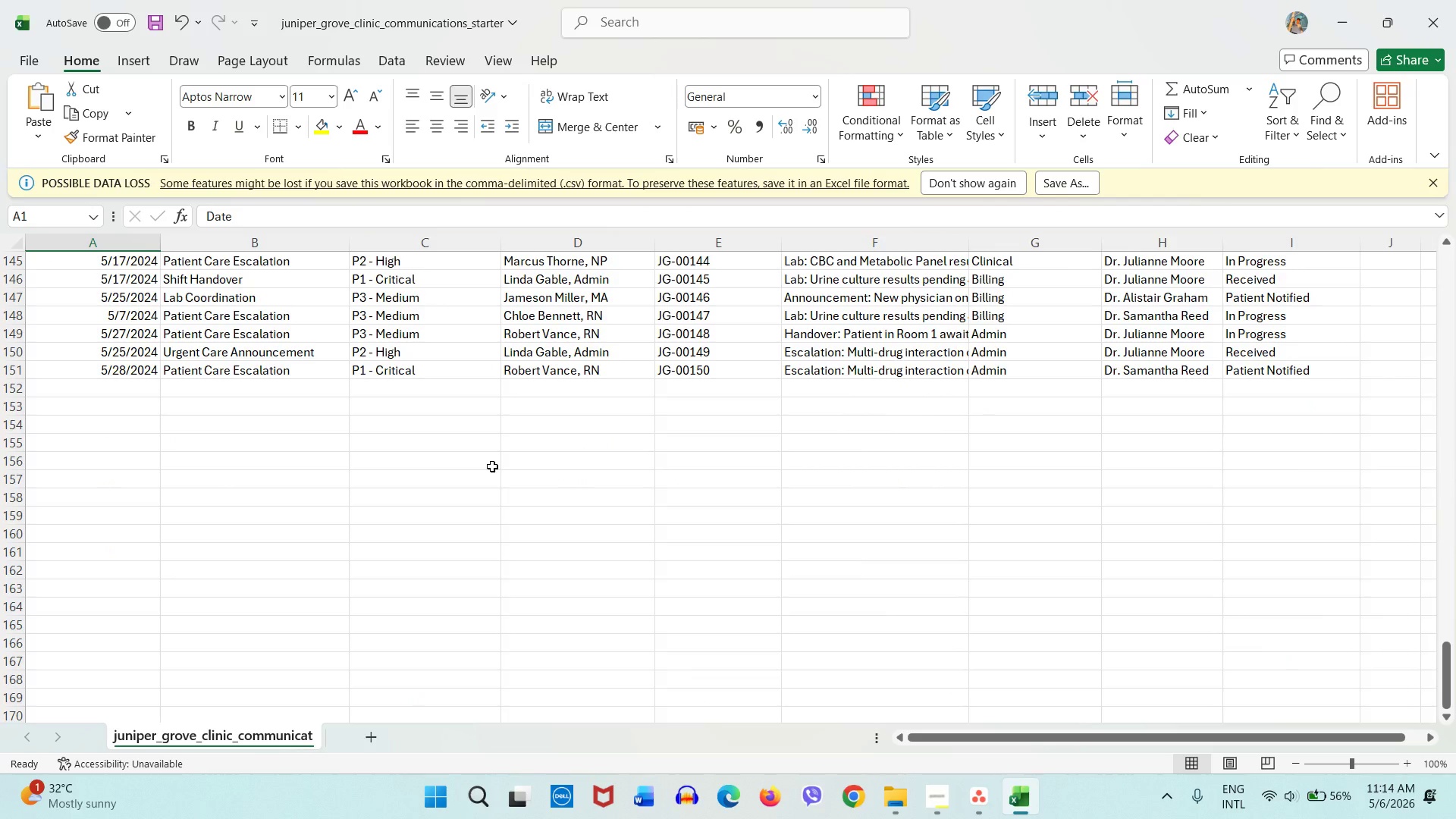 
left_click([488, 461])
 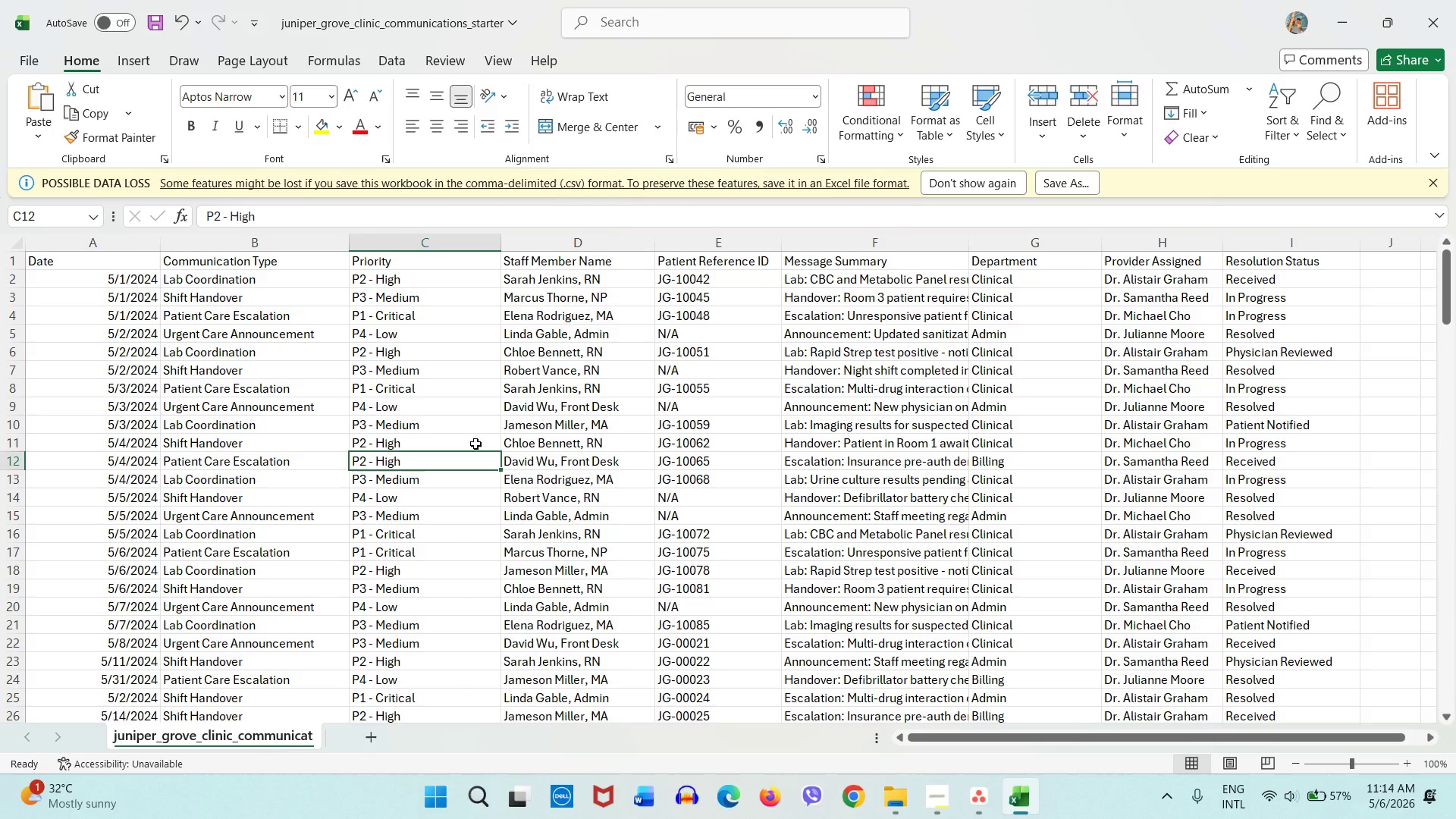 
scroll: coordinate [492, 466], scroll_direction: up, amount: 65.0
 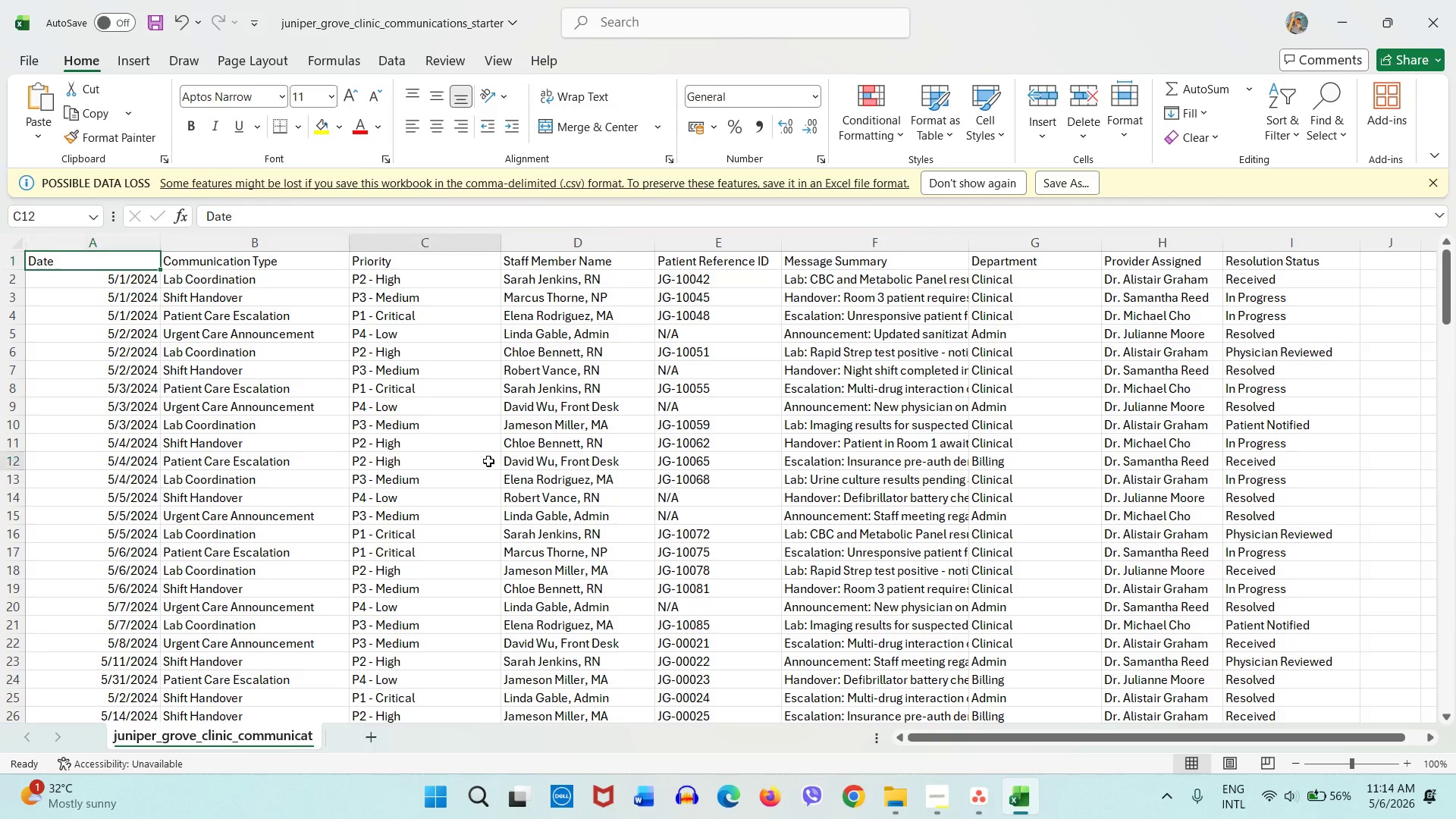 
wait(6.17)
 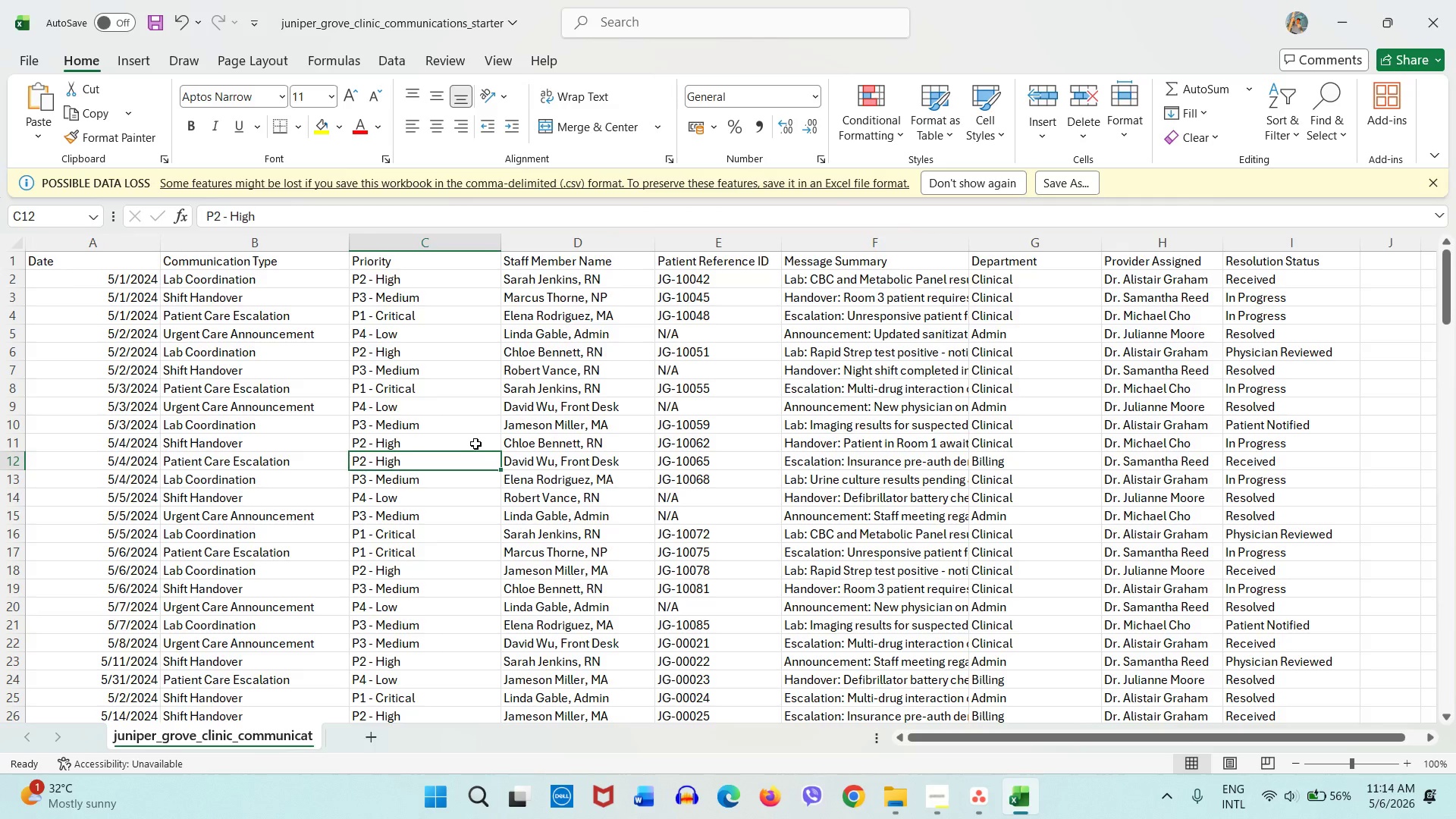 
left_click_drag(start_coordinate=[971, 240], to_coordinate=[1060, 239])
 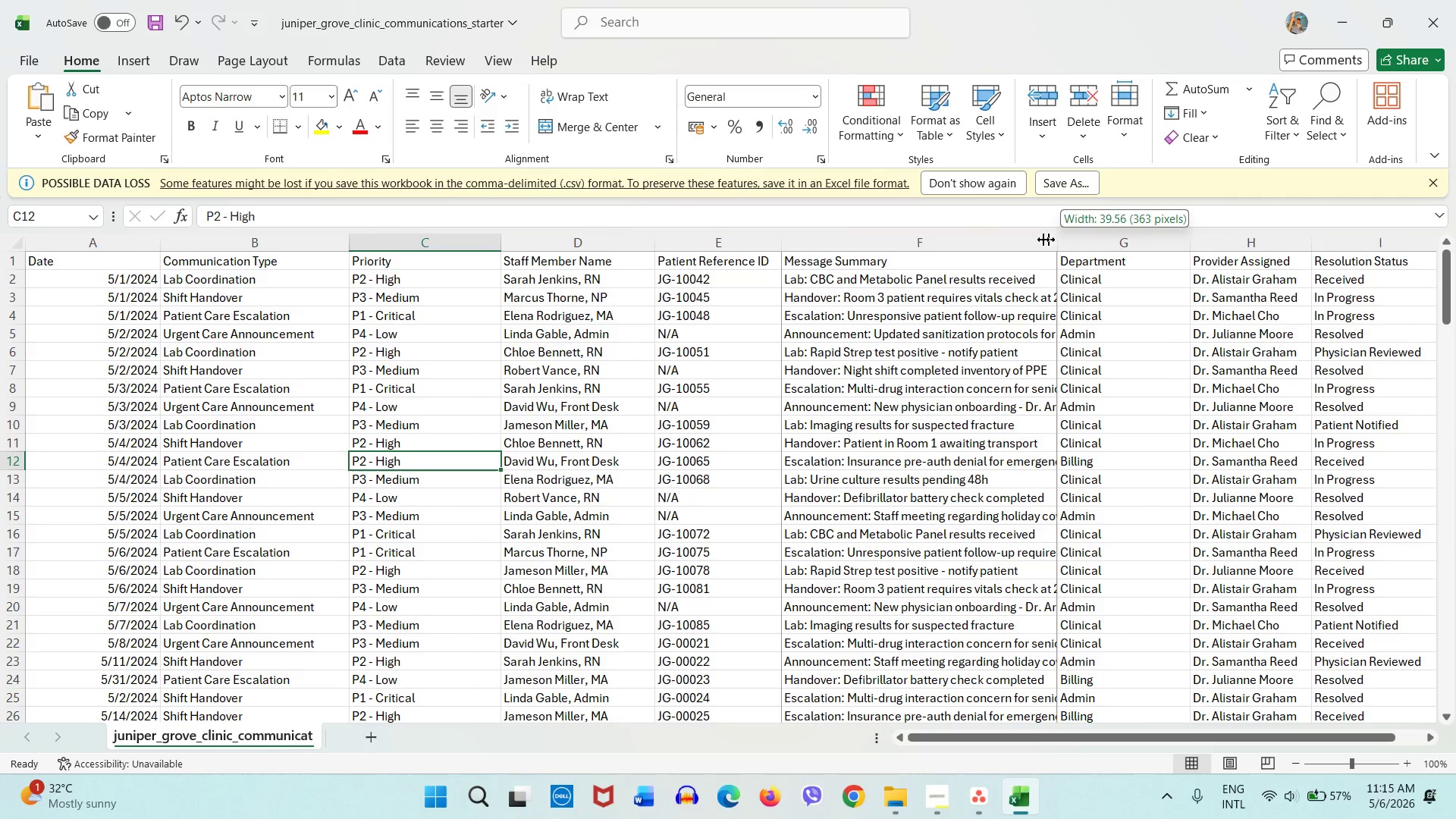 
left_click_drag(start_coordinate=[1060, 239], to_coordinate=[946, 240])
 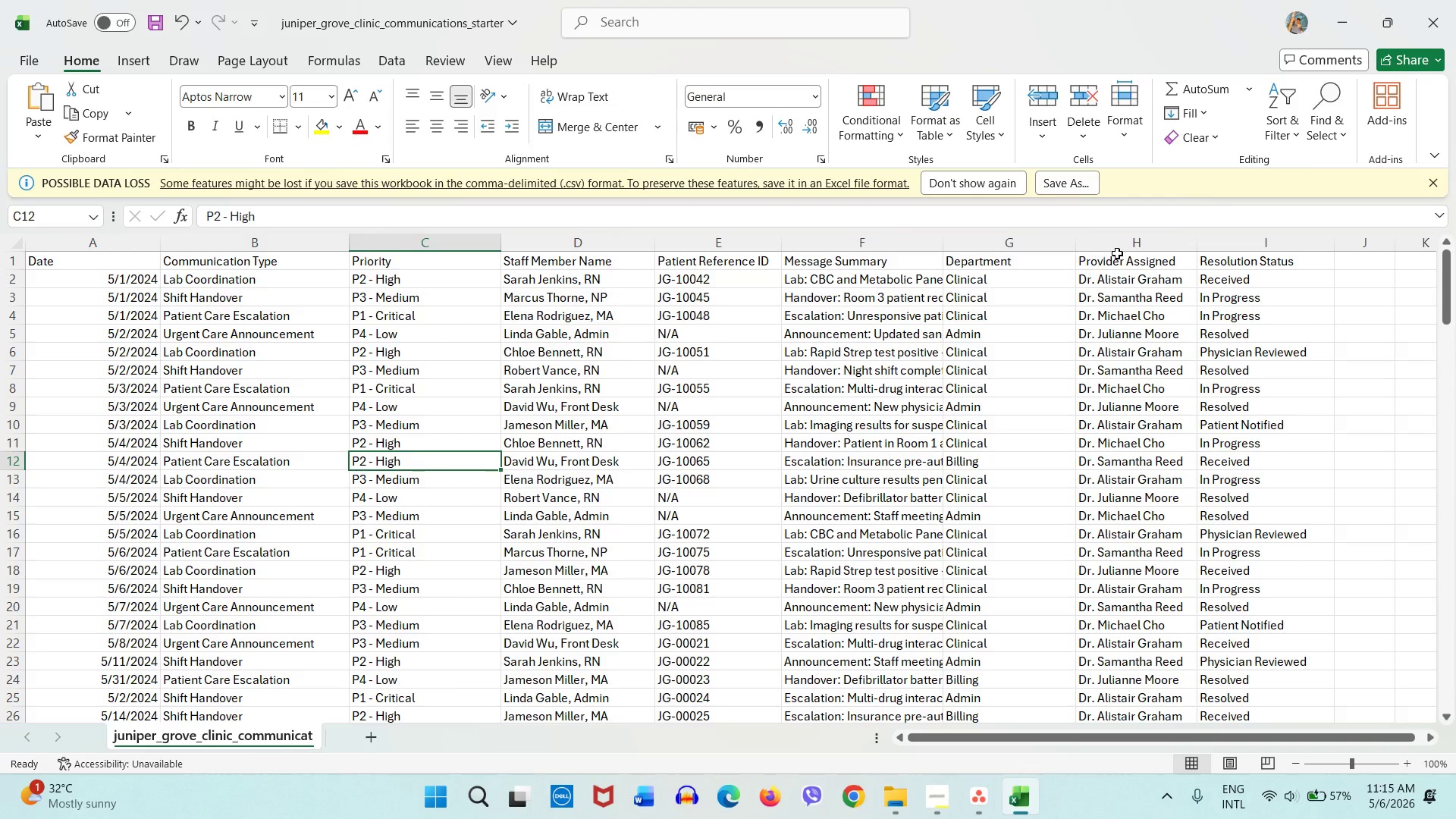 
wait(24.11)
 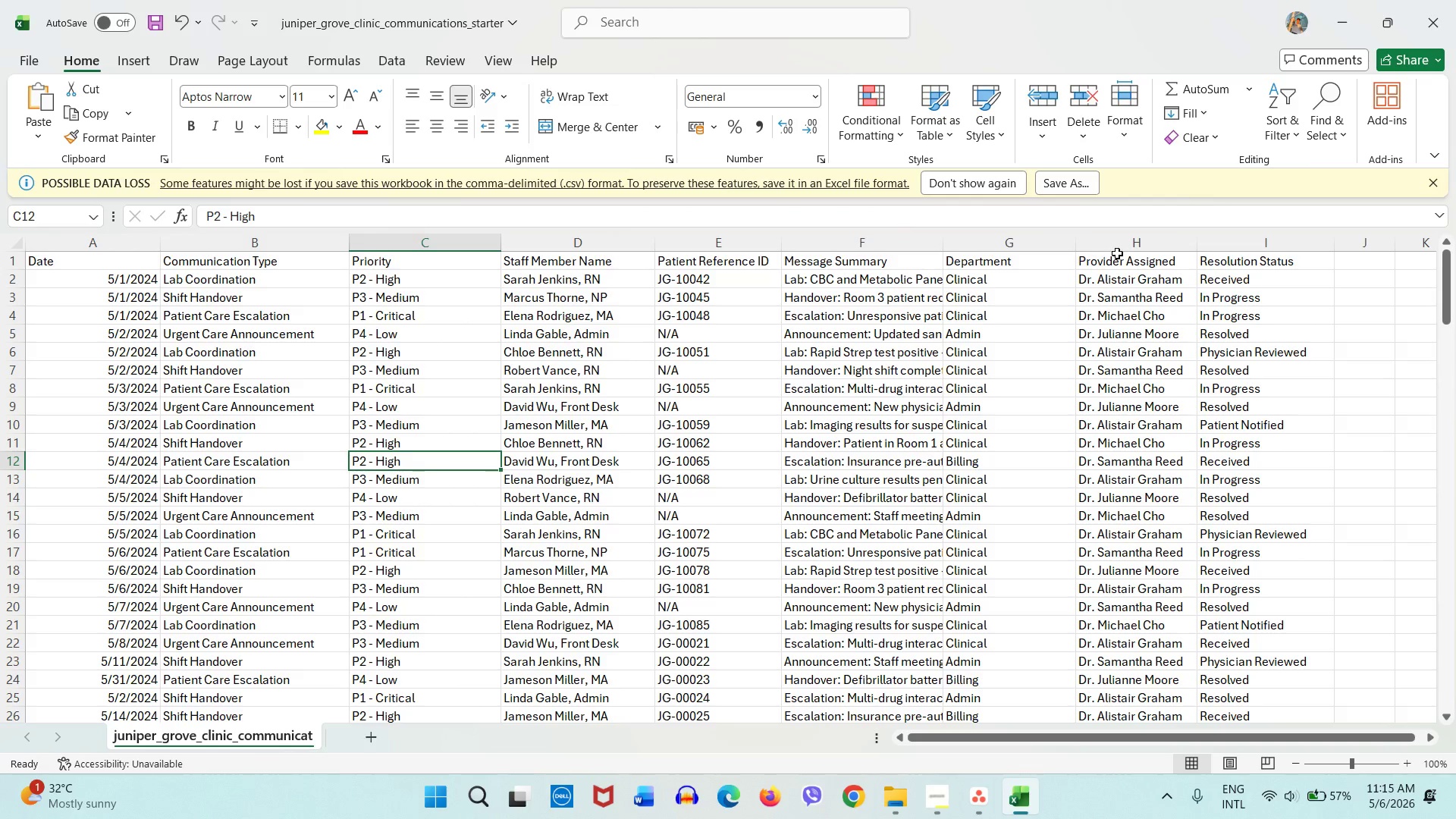 
left_click([965, 796])
 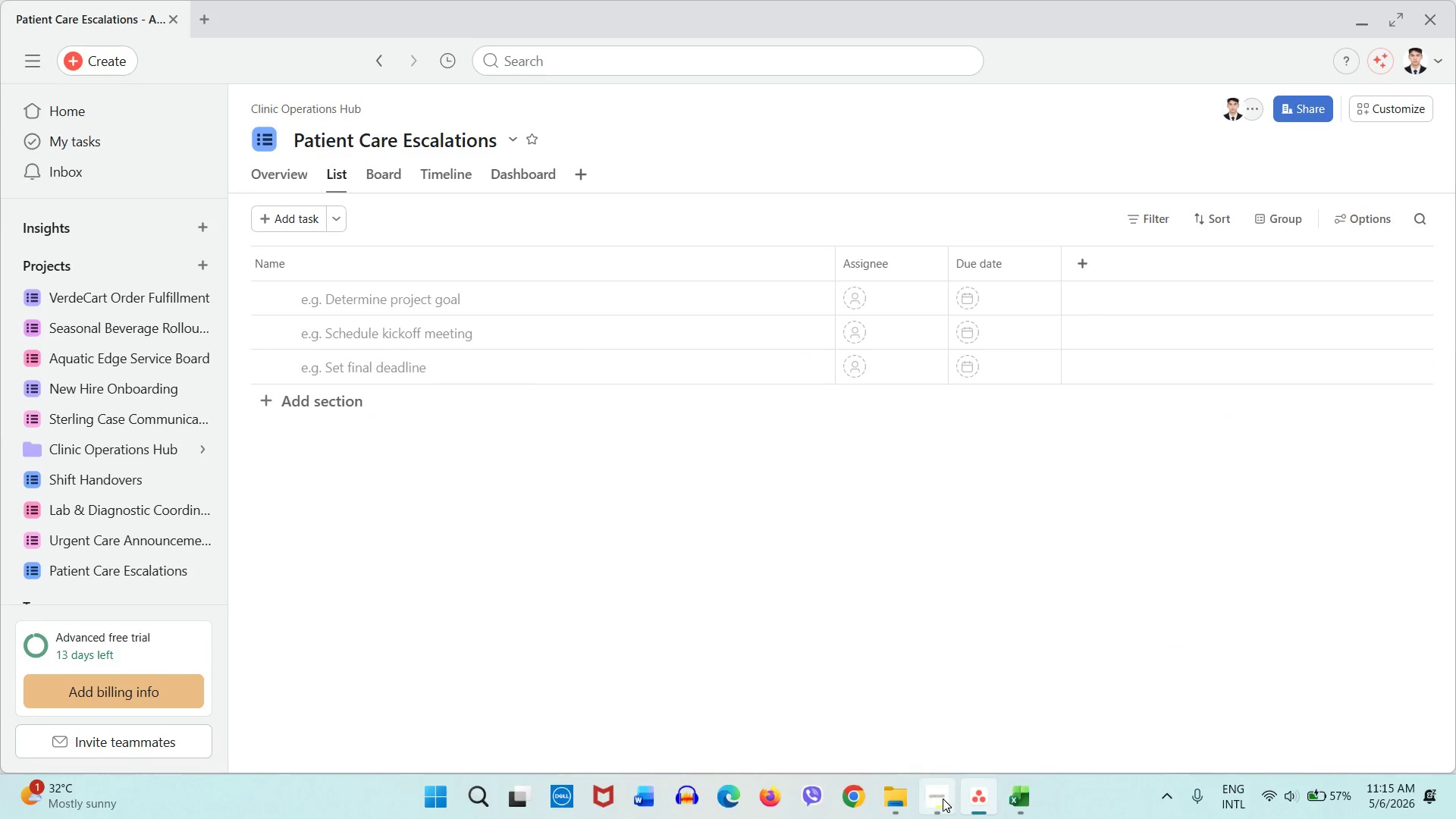 
left_click([937, 799])